 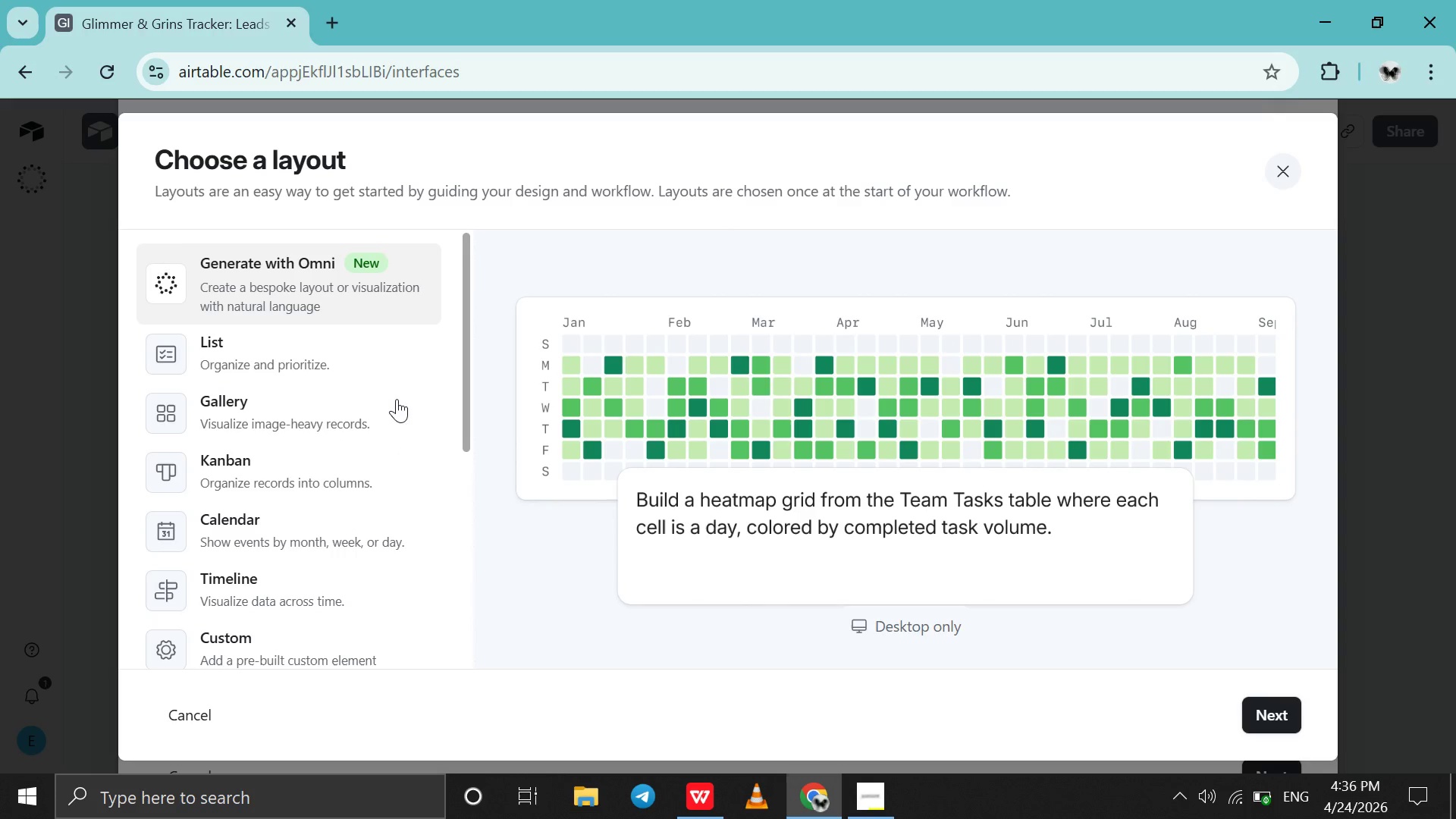 
left_click([400, 374])
 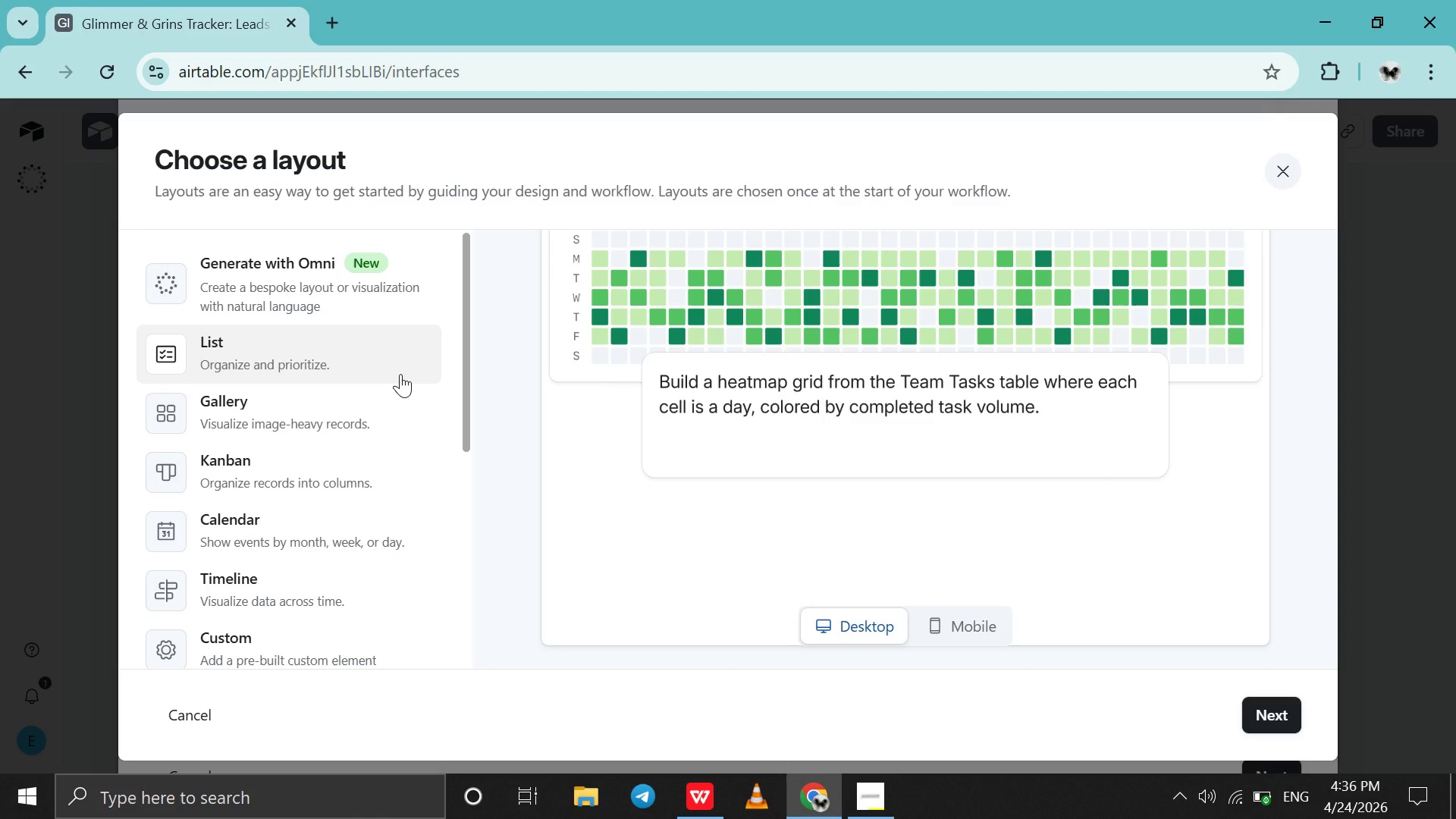 
left_click([378, 405])
 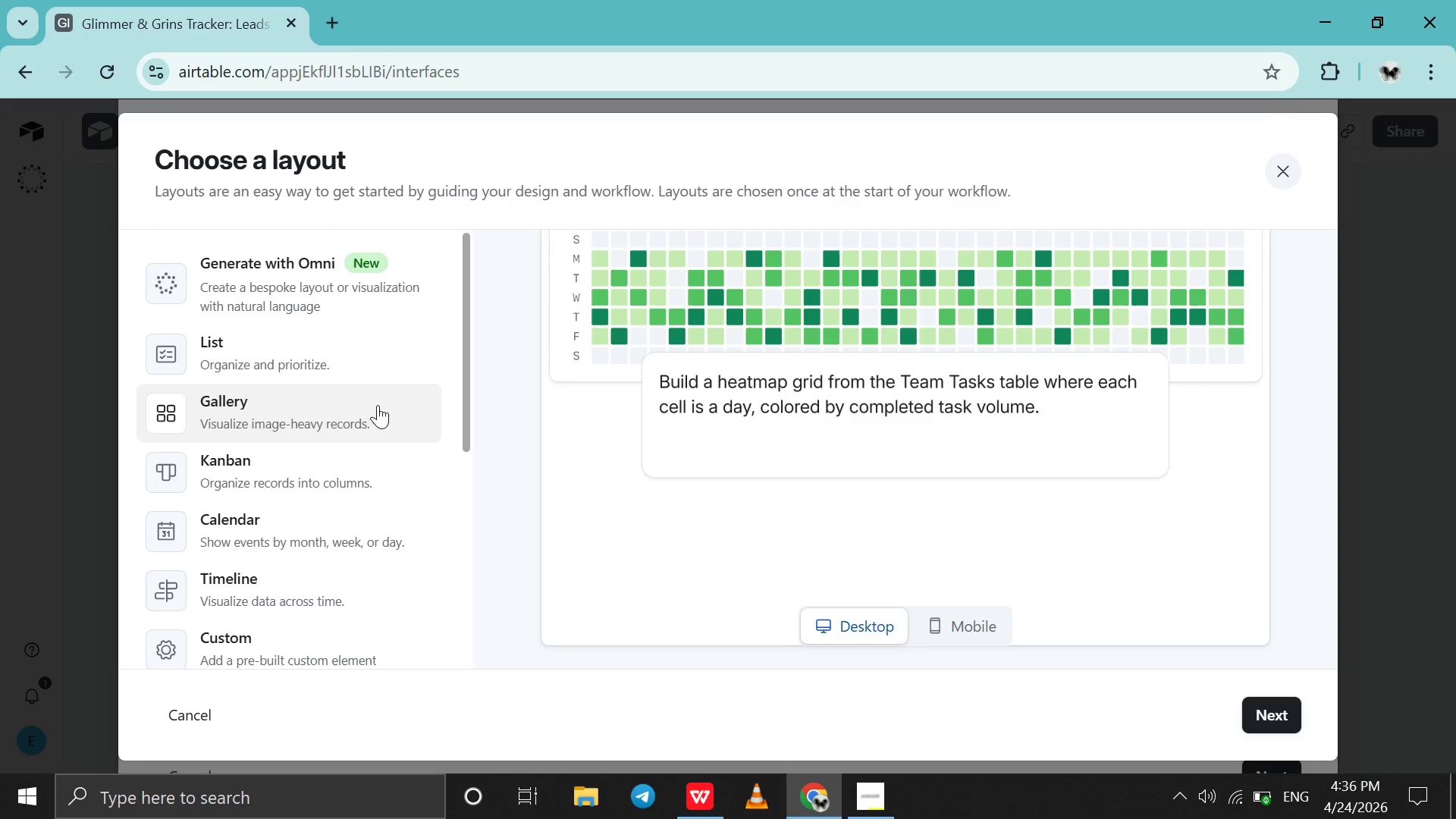 
wait(8.61)
 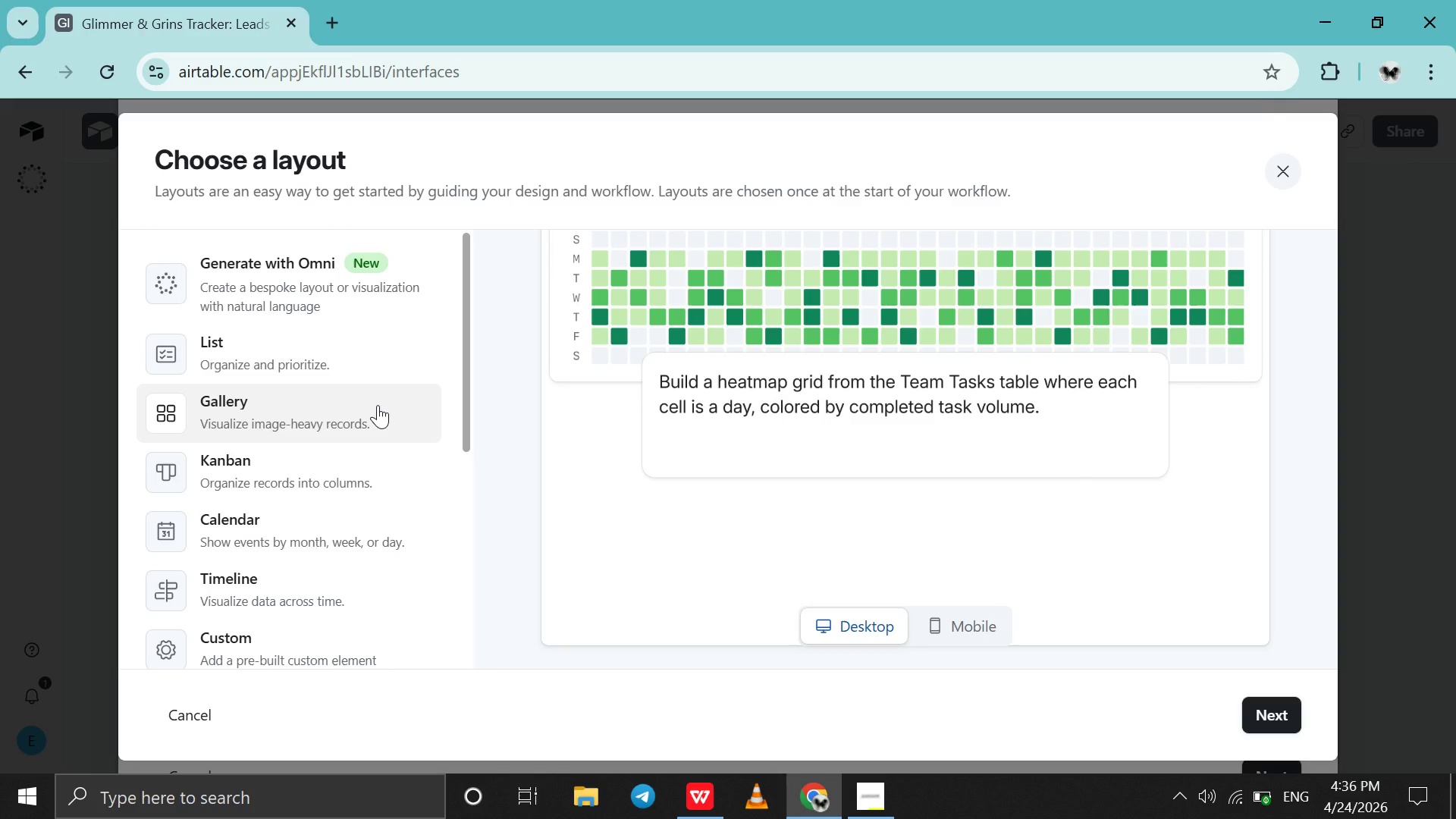 
left_click([375, 365])
 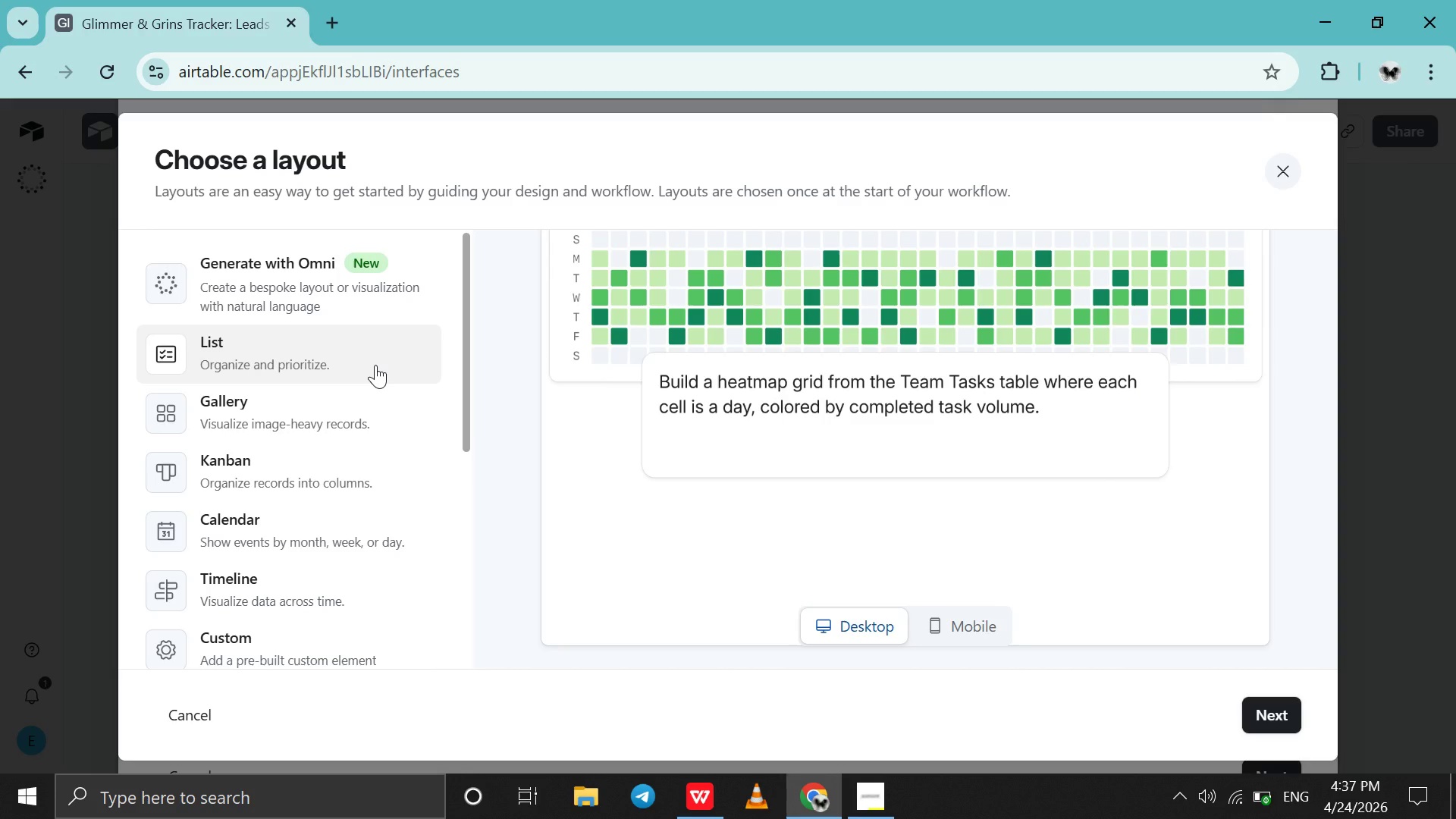 
double_click([375, 365])
 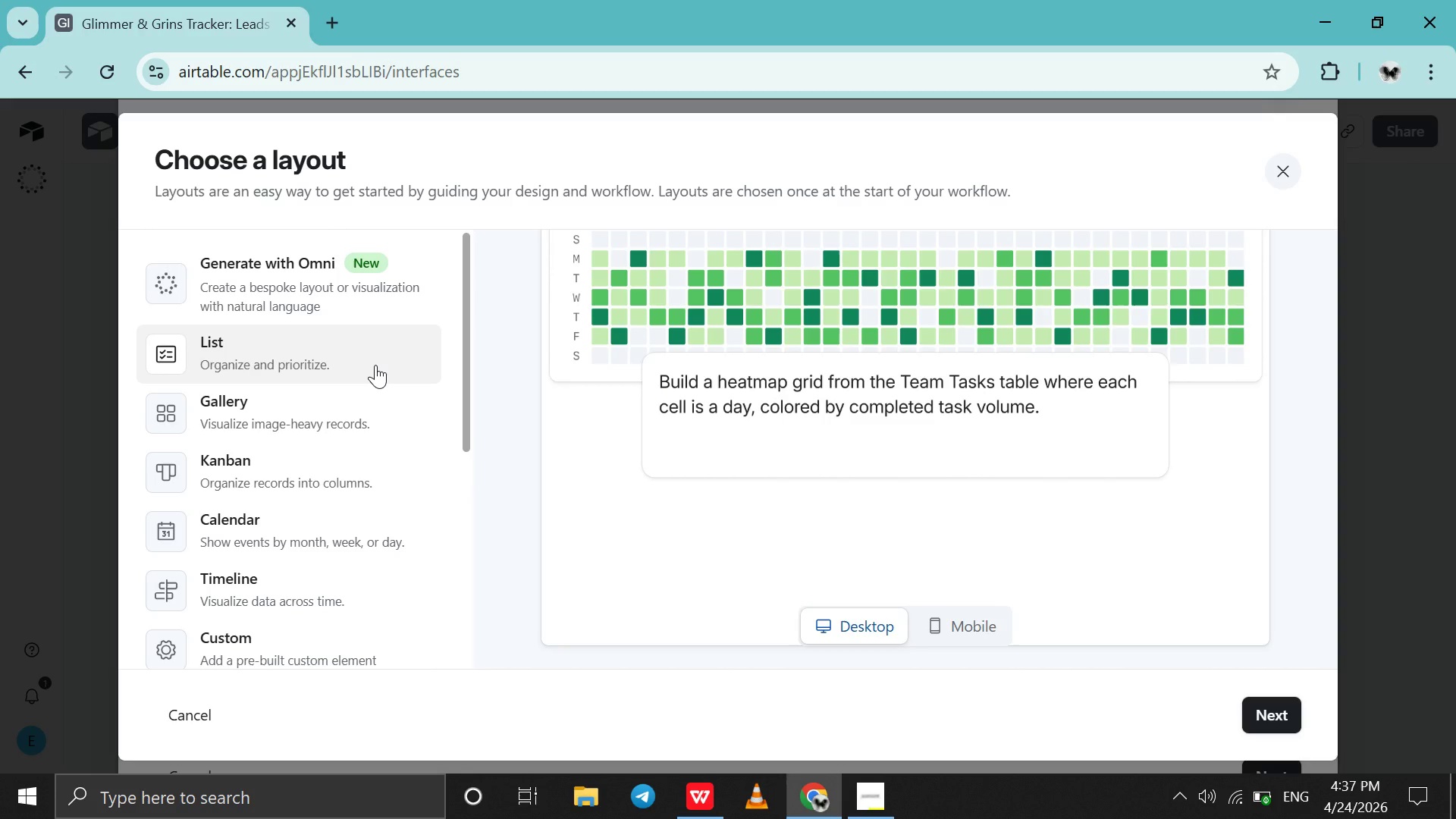 
left_click([375, 365])
 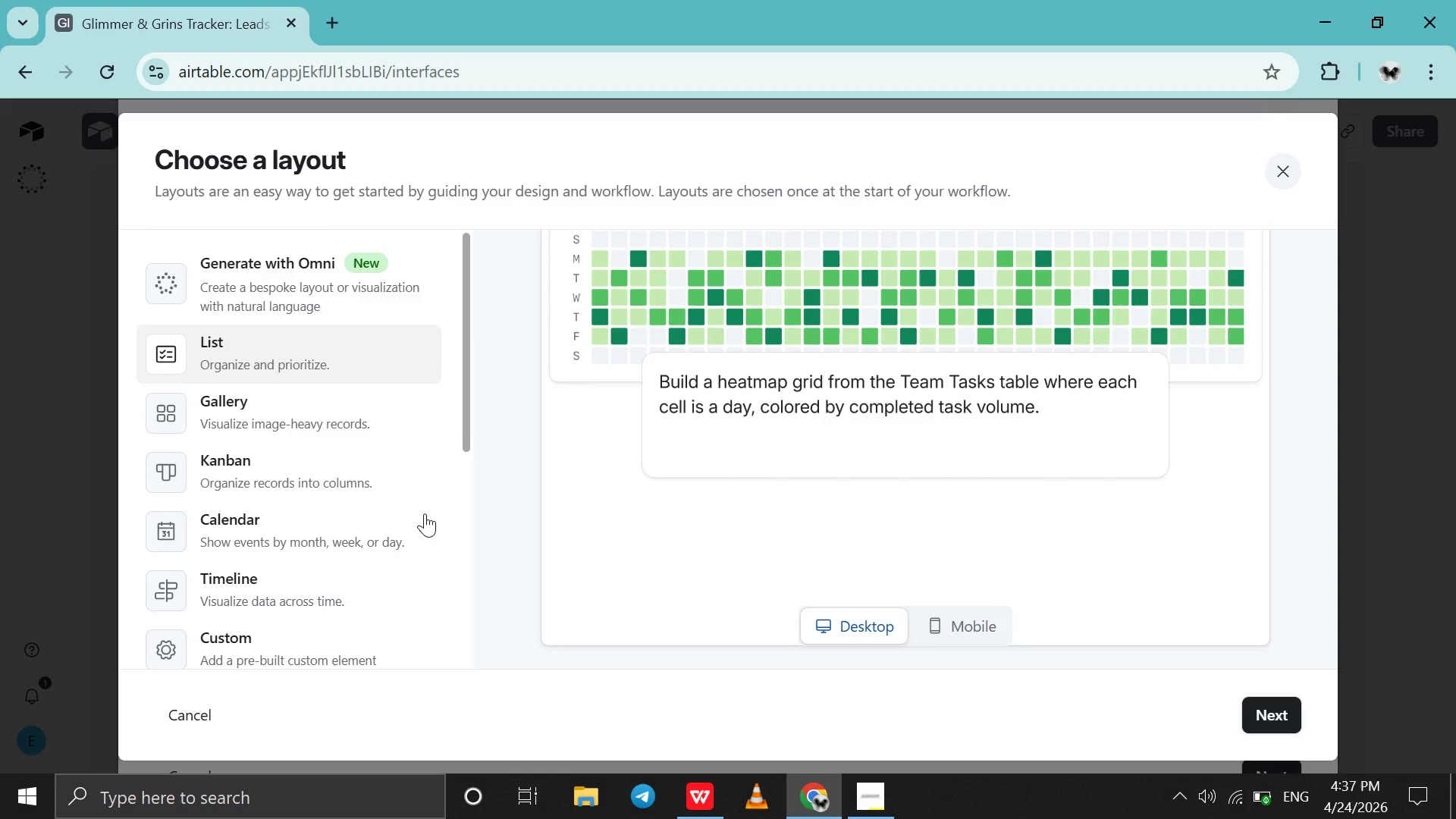 
left_click([425, 513])
 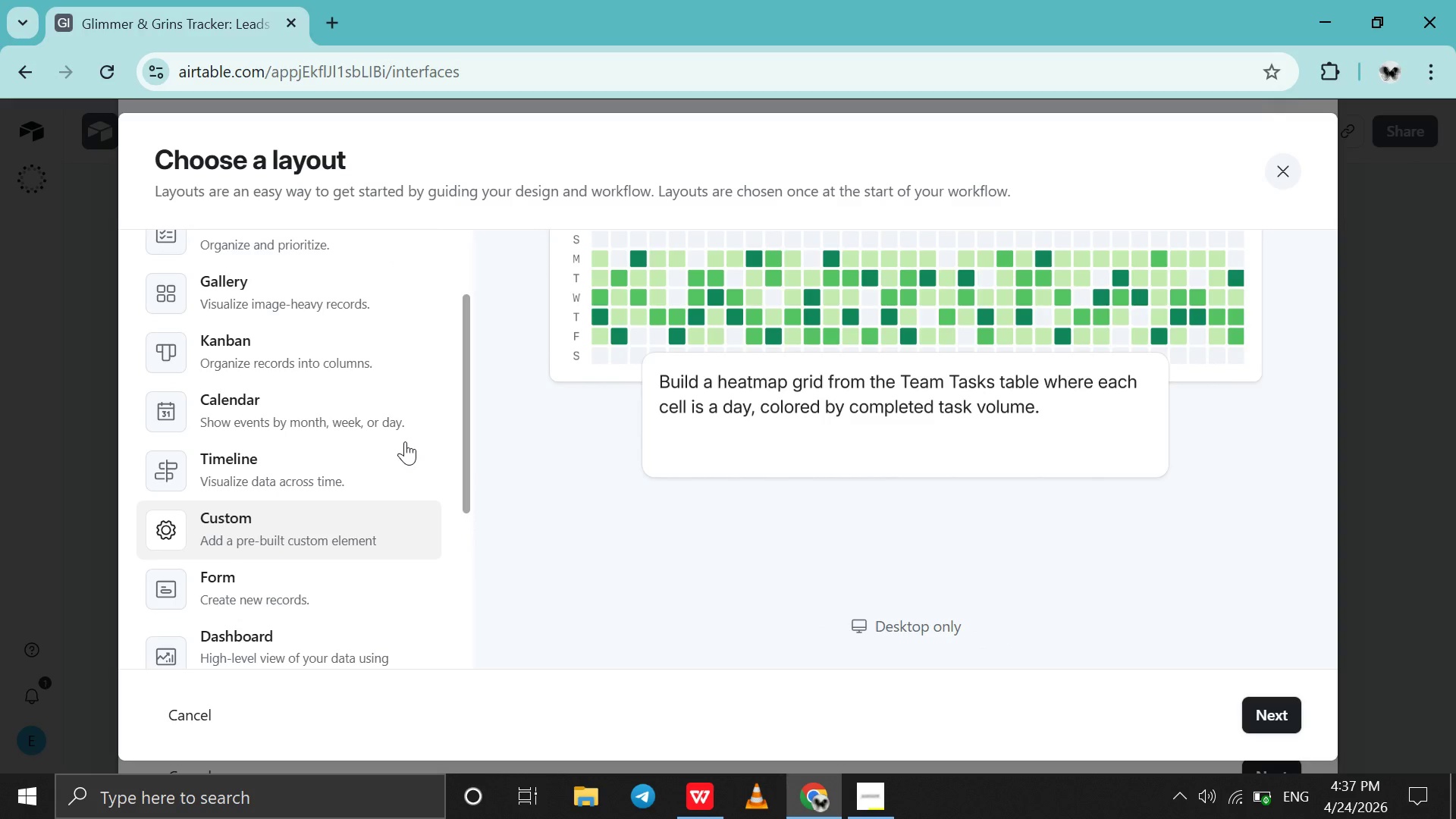 
scroll: coordinate [425, 513], scroll_direction: down, amount: 81.0
 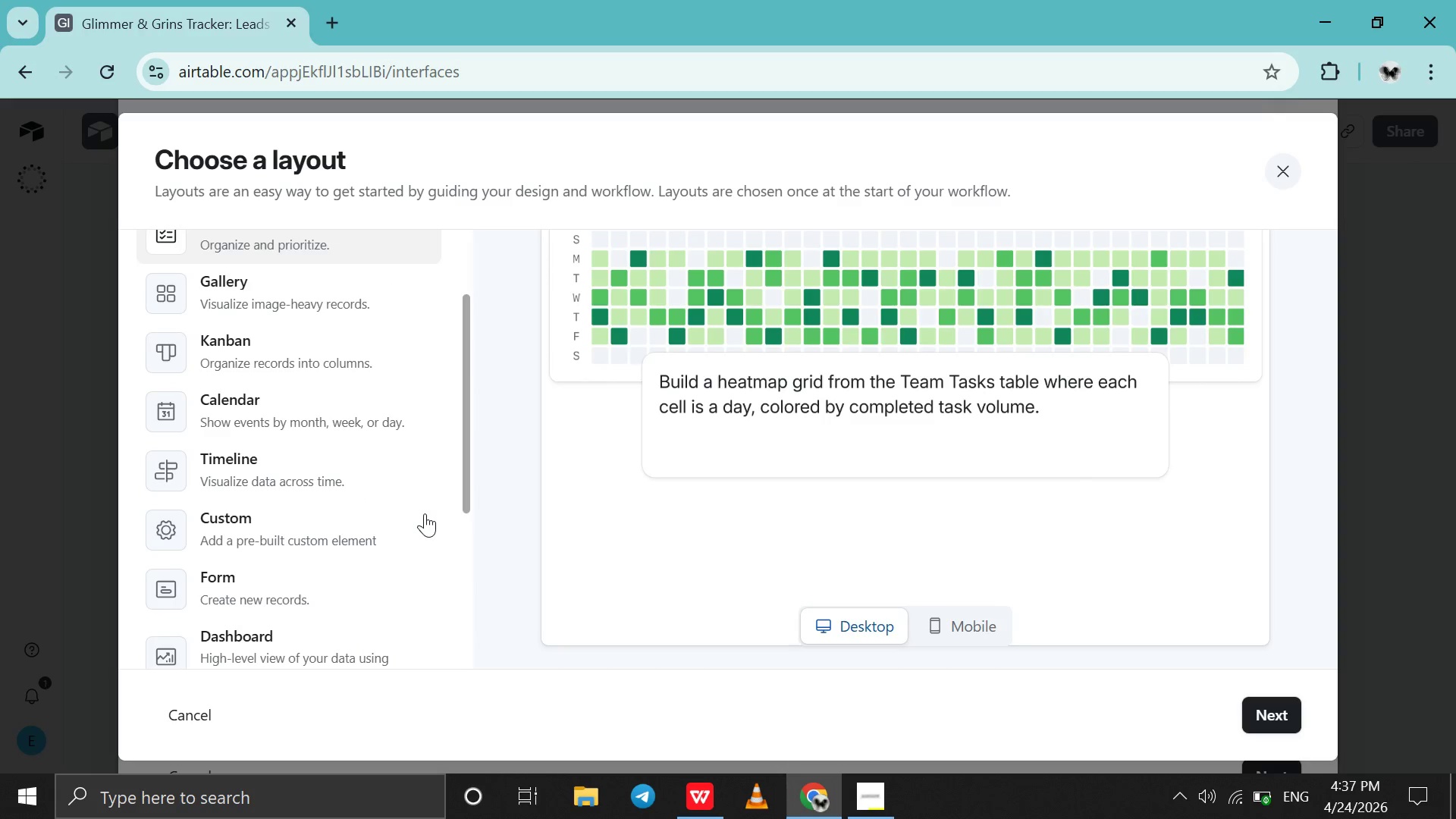 
left_click([405, 441])
 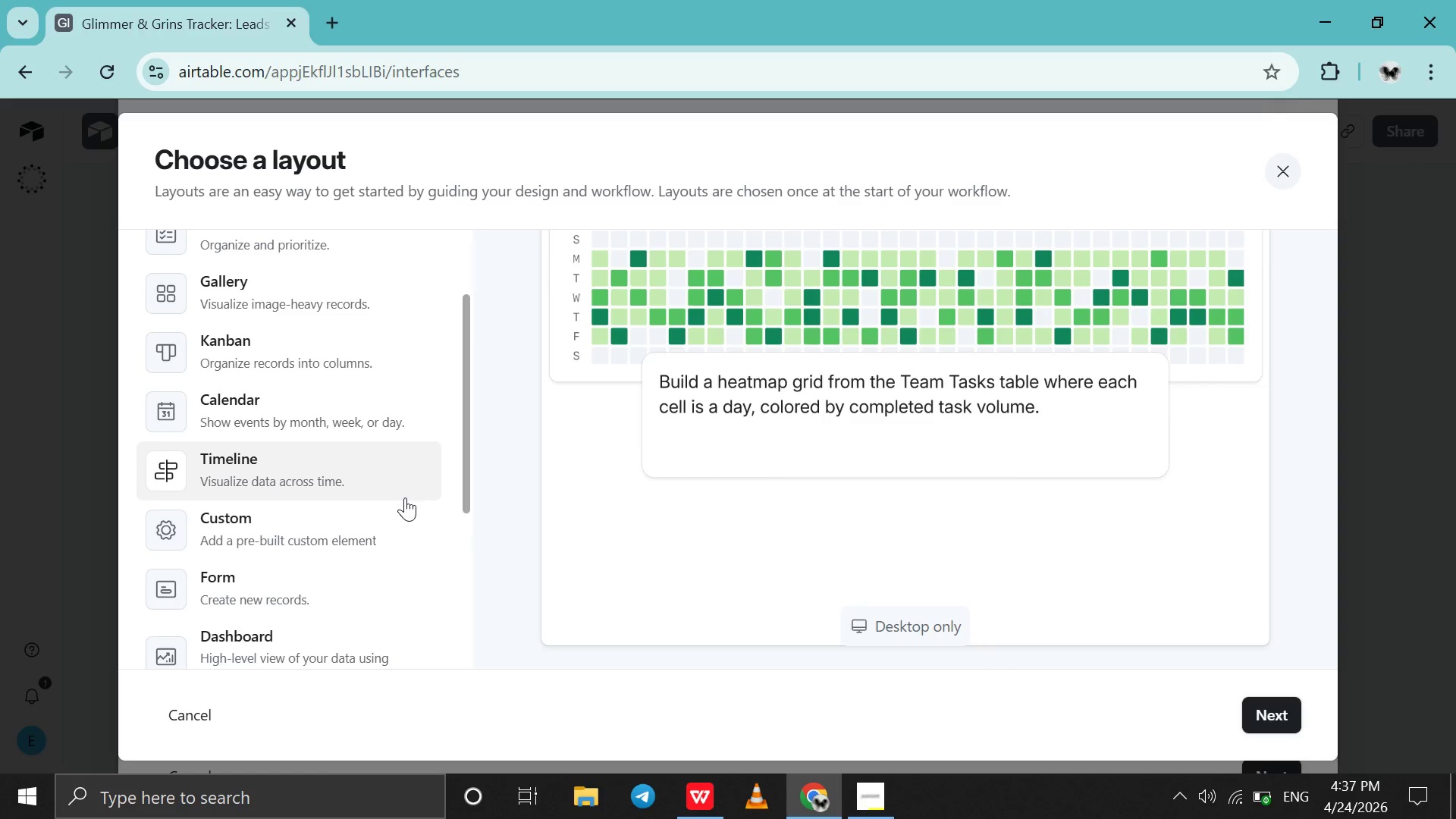 
left_click([405, 497])
 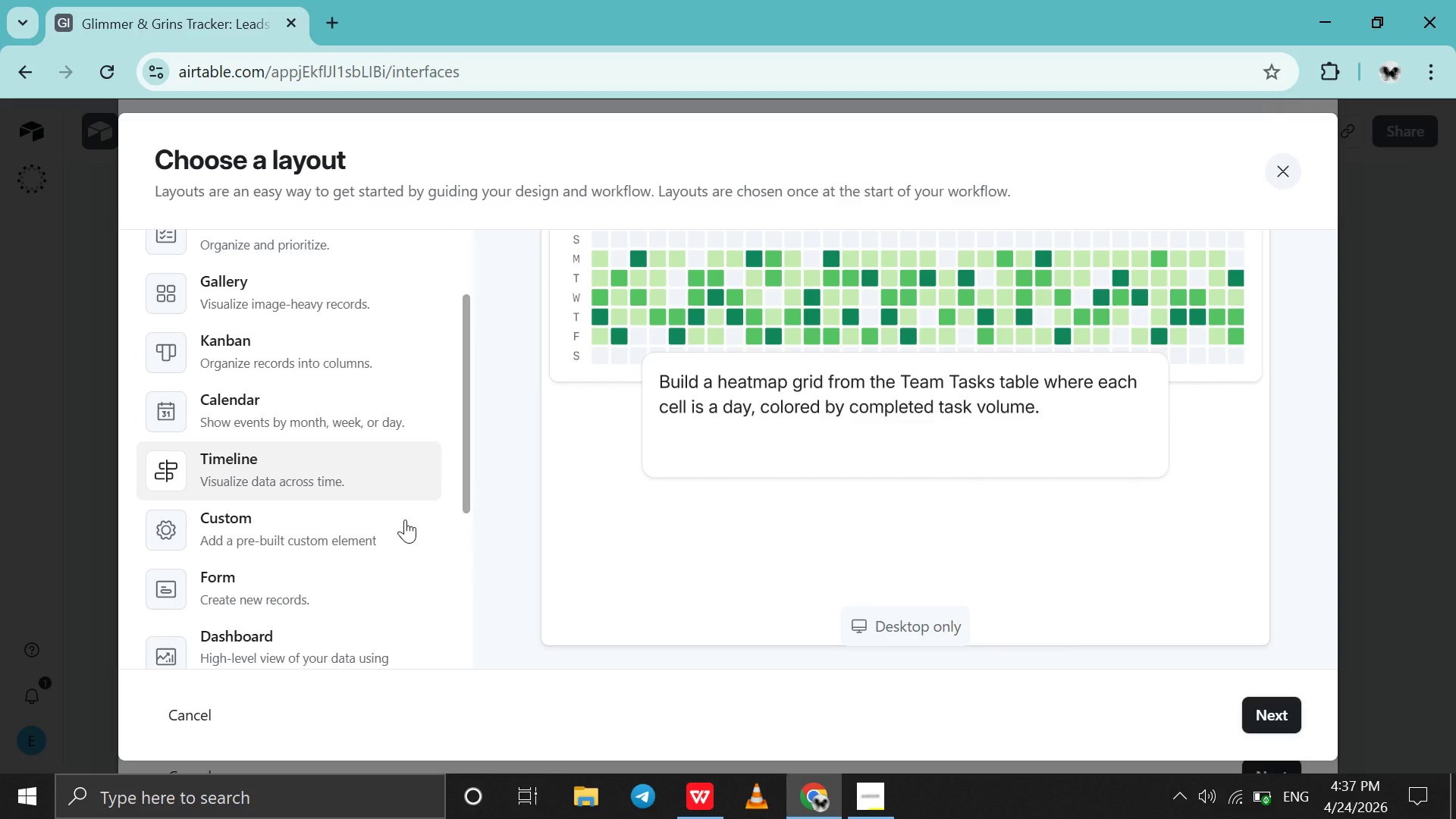 
left_click([405, 519])
 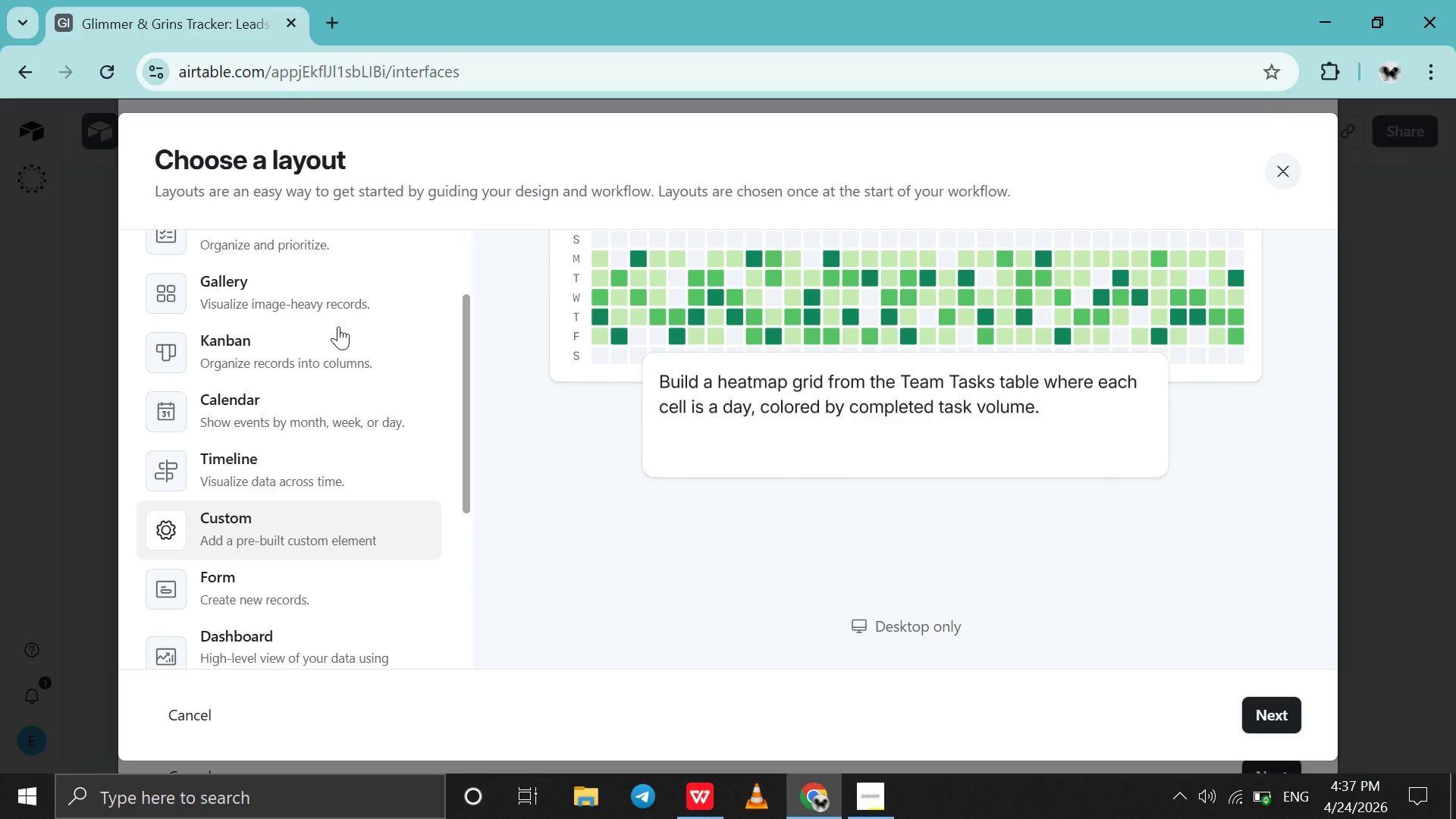 
left_click([338, 326])
 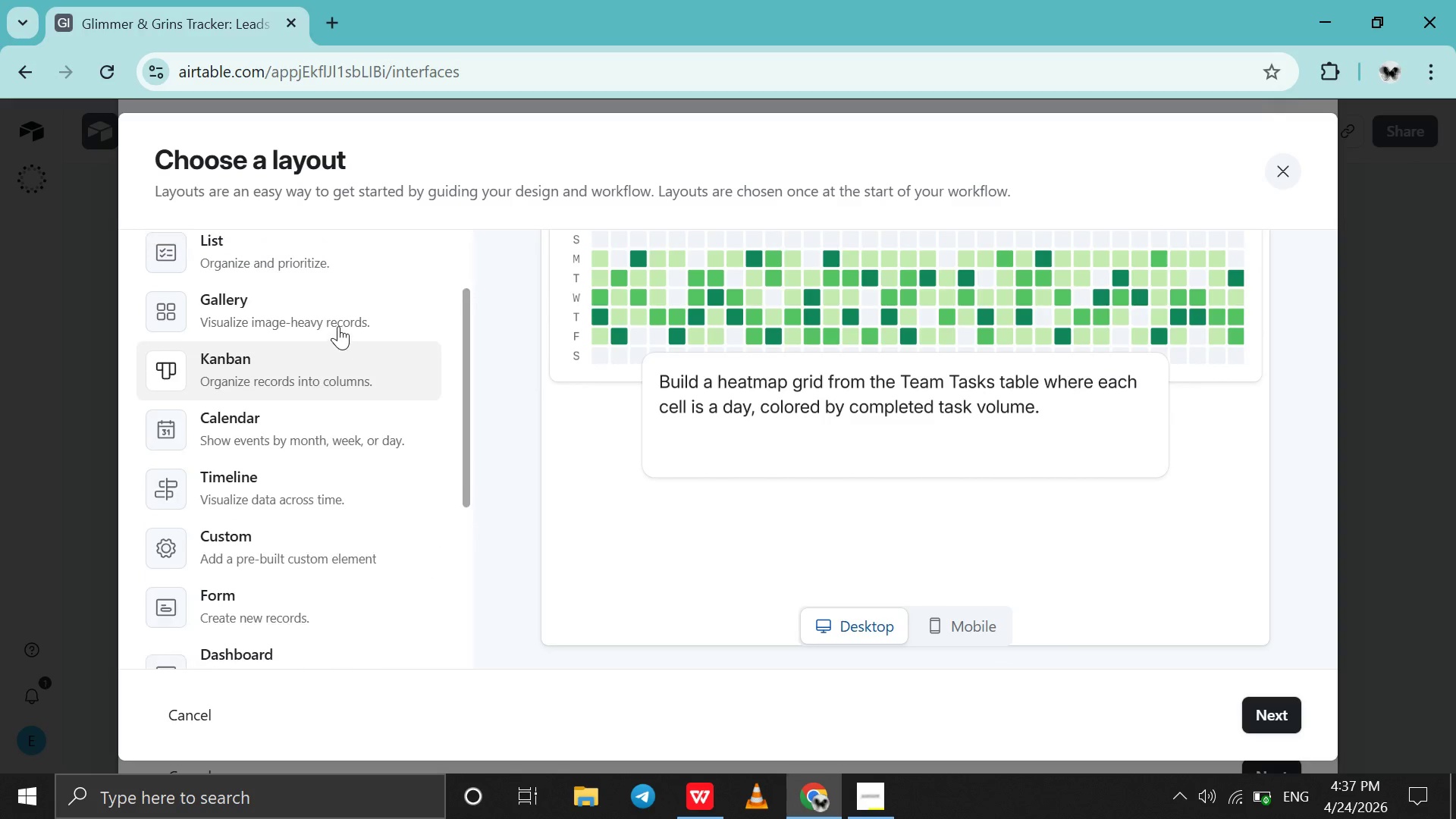 
scroll: coordinate [338, 326], scroll_direction: up, amount: 4.0
 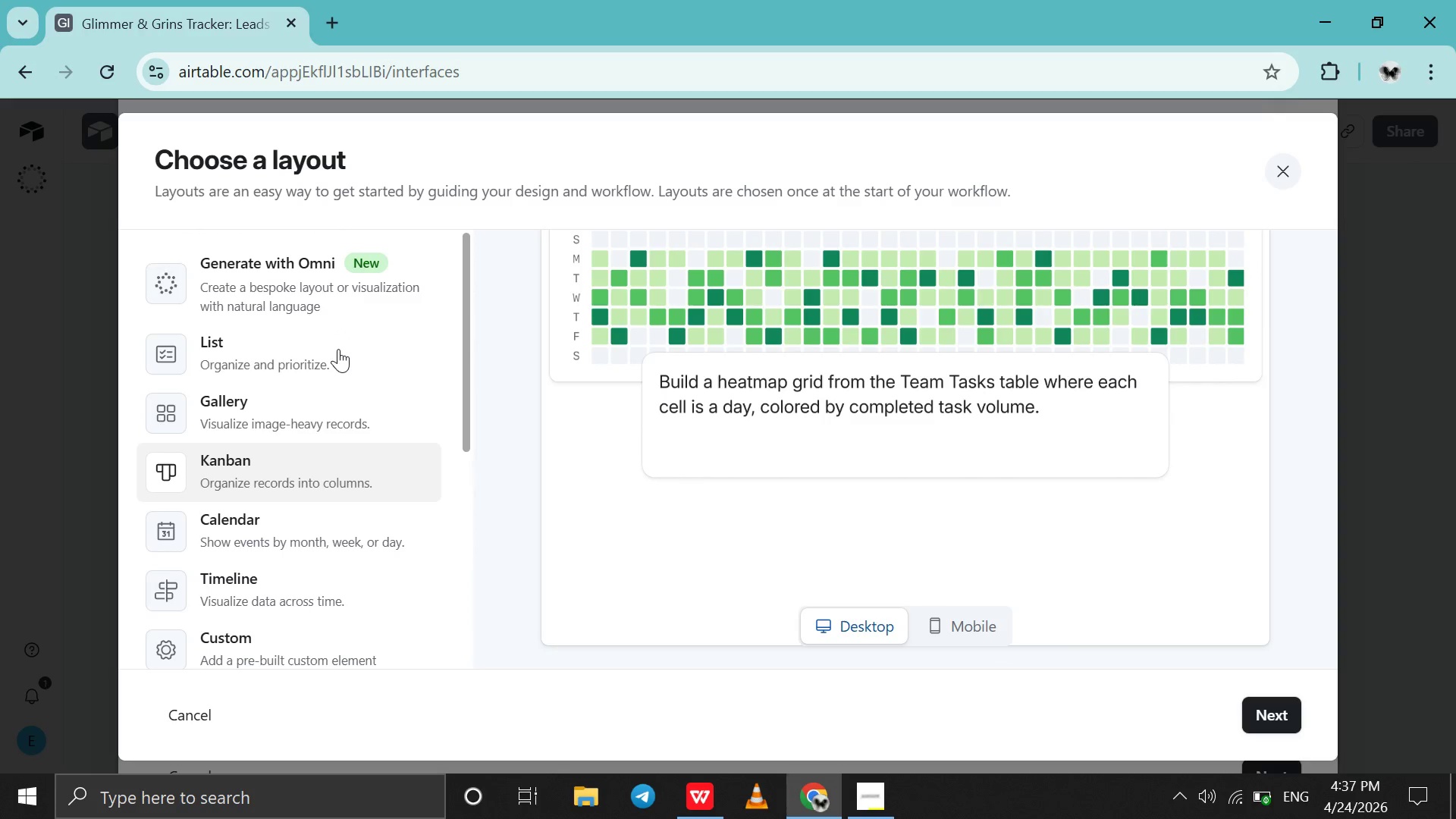 
left_click([338, 349])
 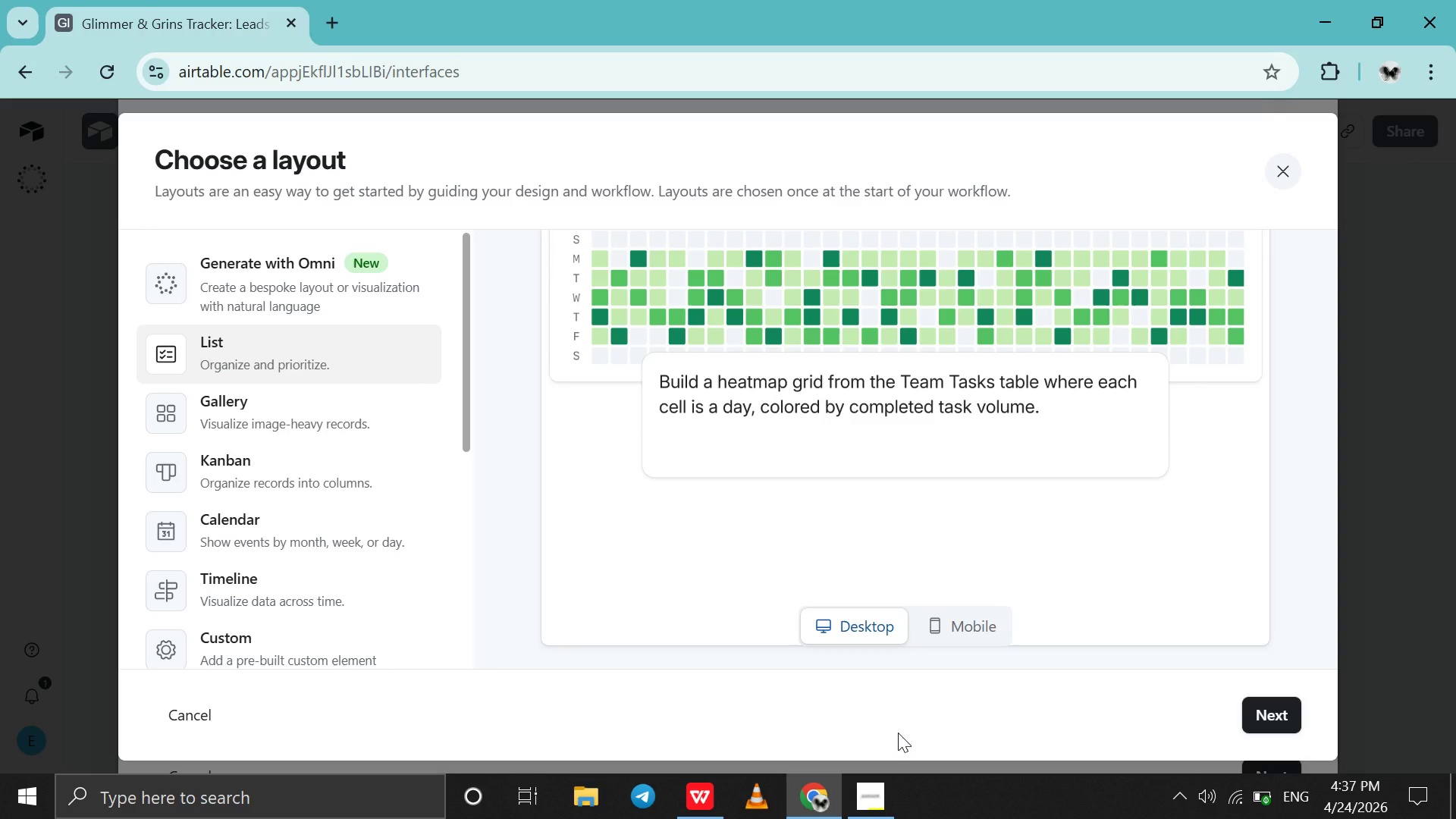 
wait(7.88)
 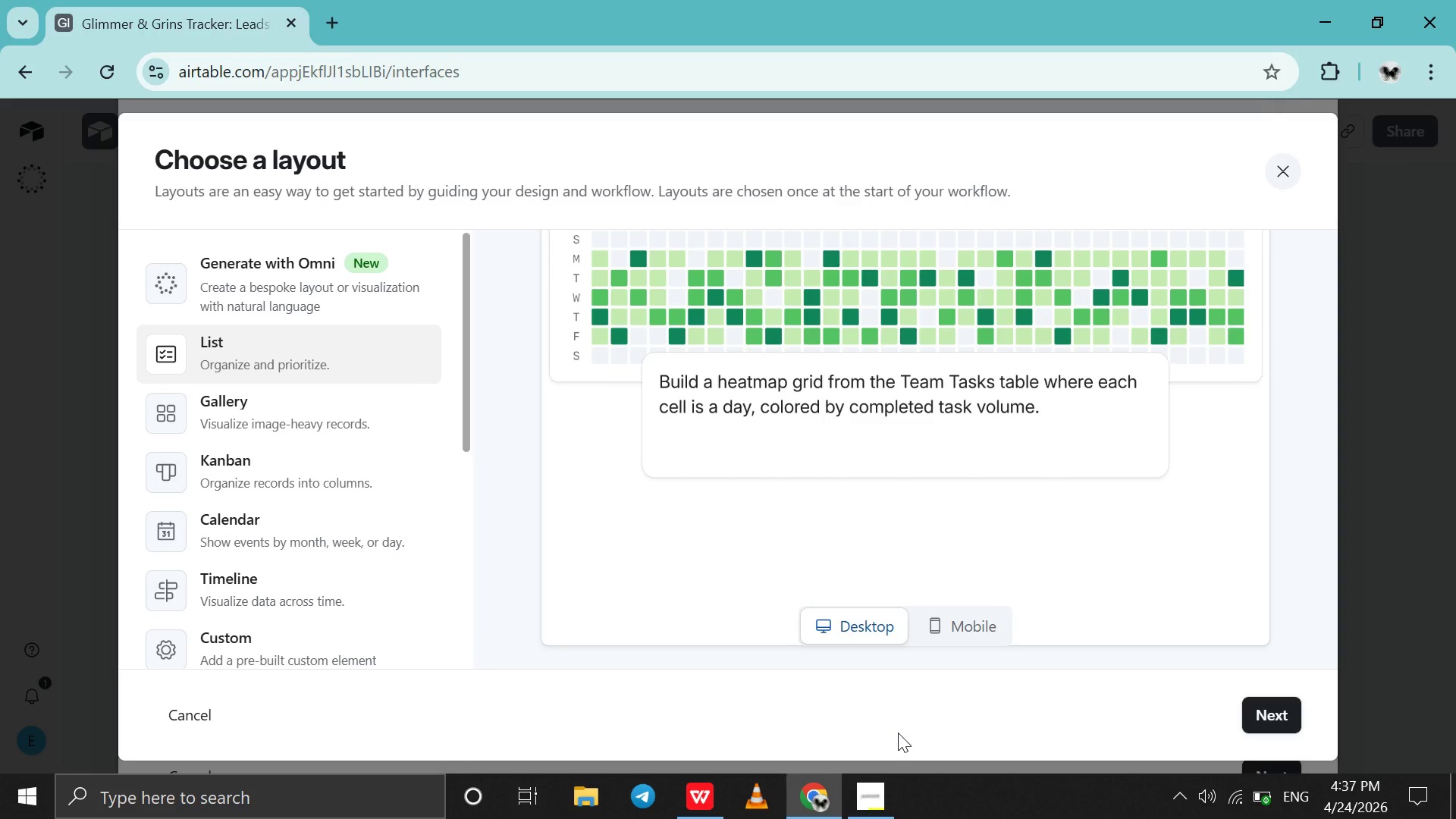 
left_click([317, 431])
 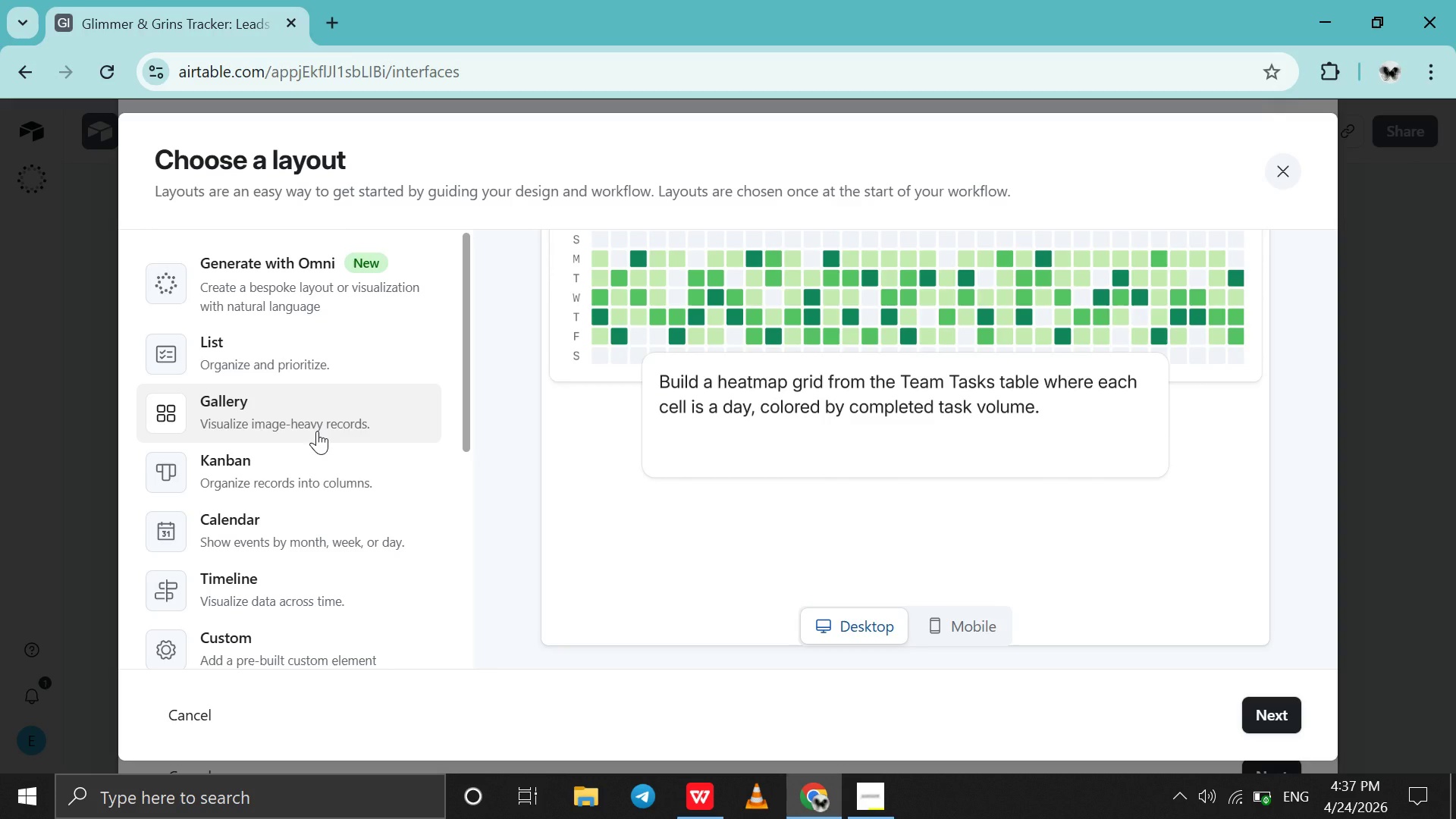 
double_click([317, 431])
 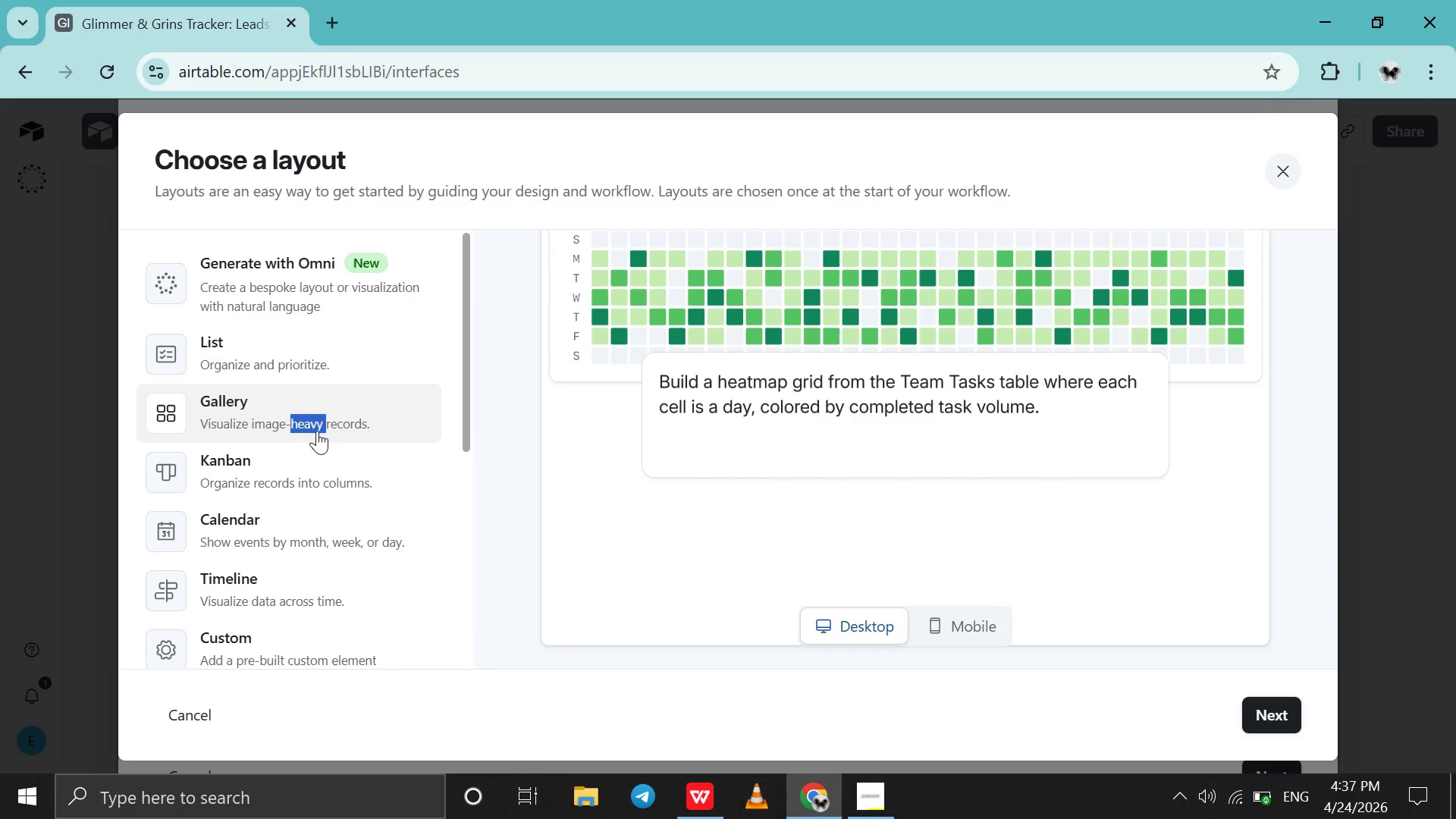 
left_click([317, 431])
 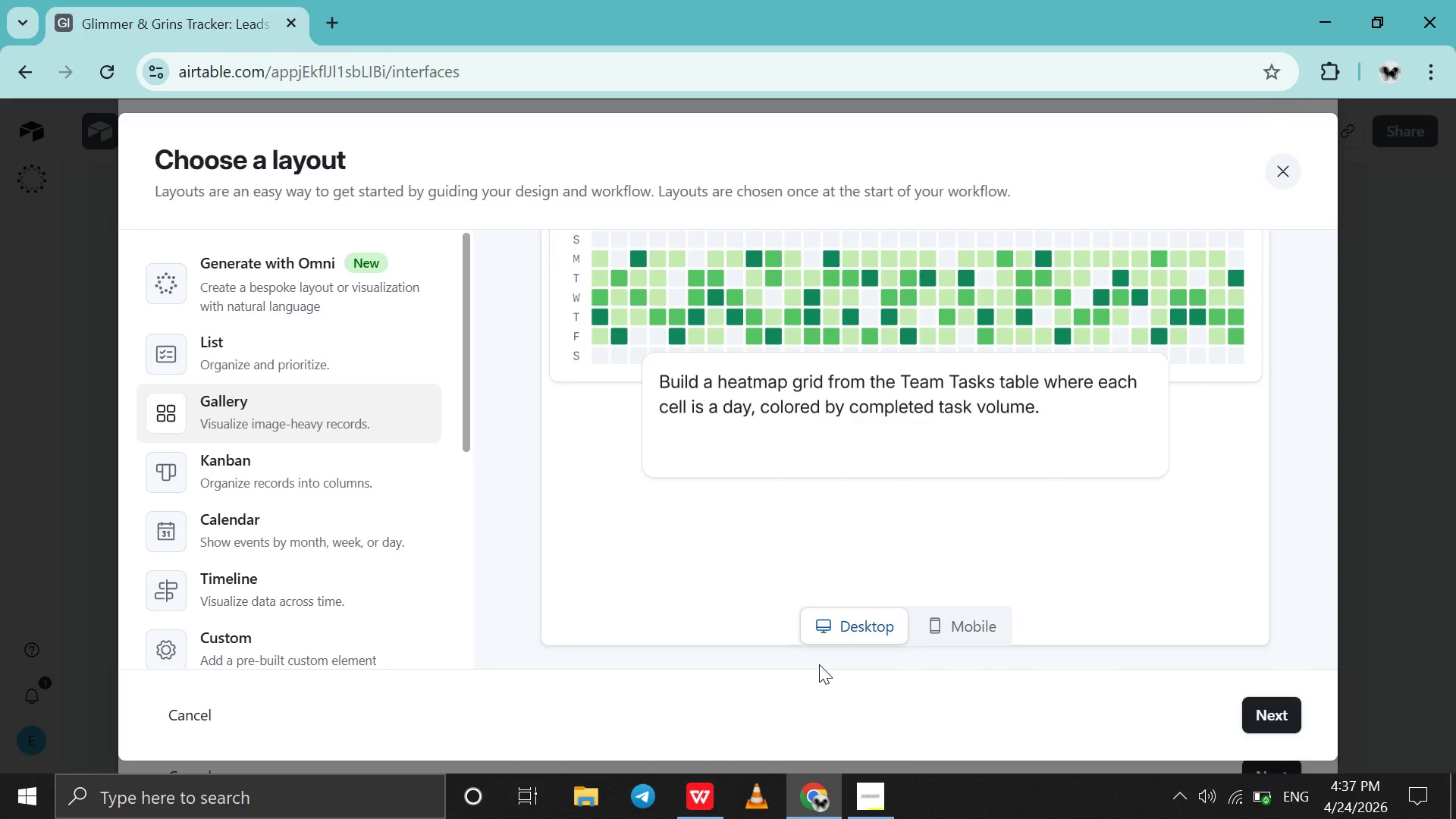 
scroll: coordinate [819, 664], scroll_direction: down, amount: 5.0
 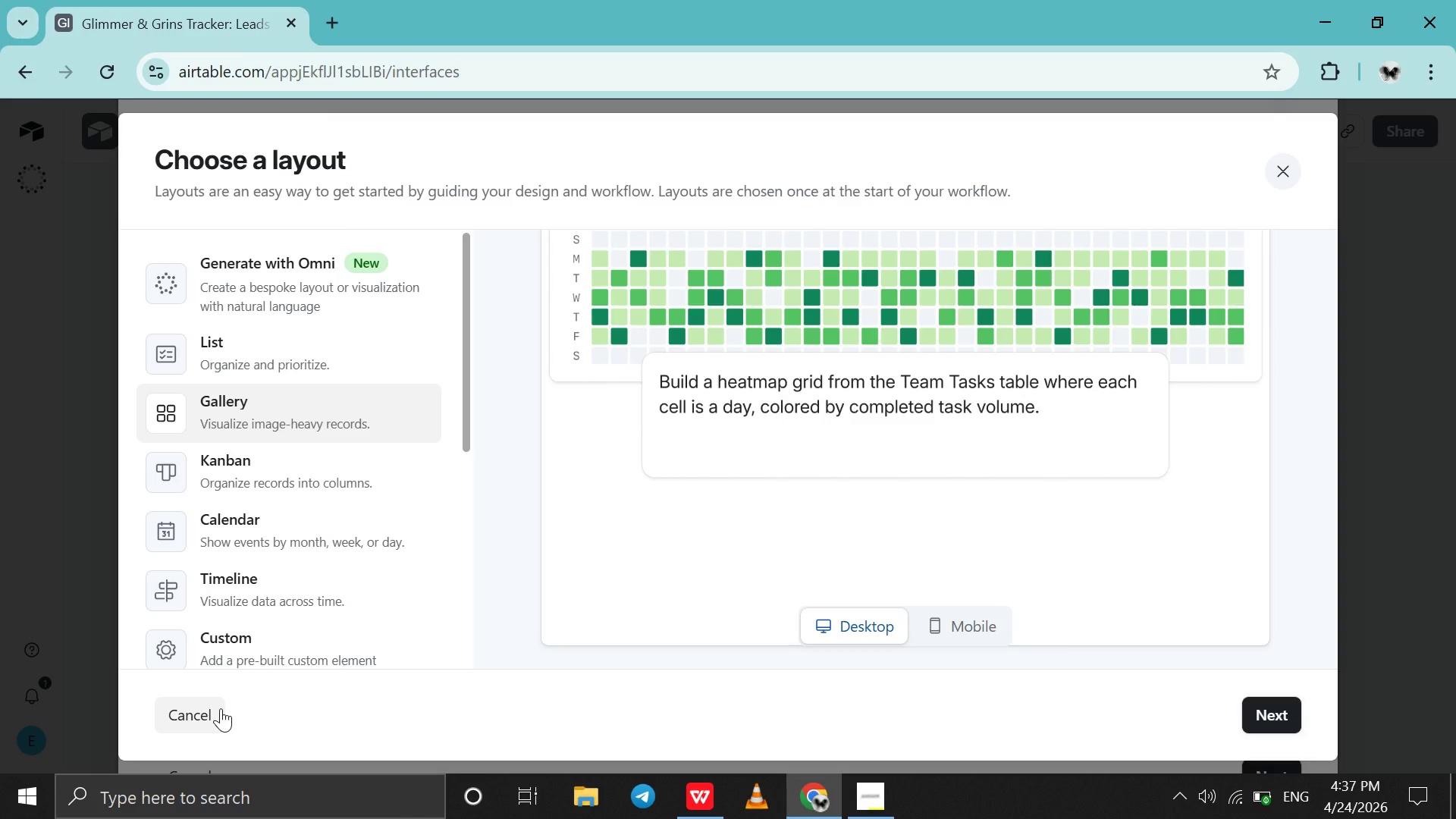 
left_click([221, 708])
 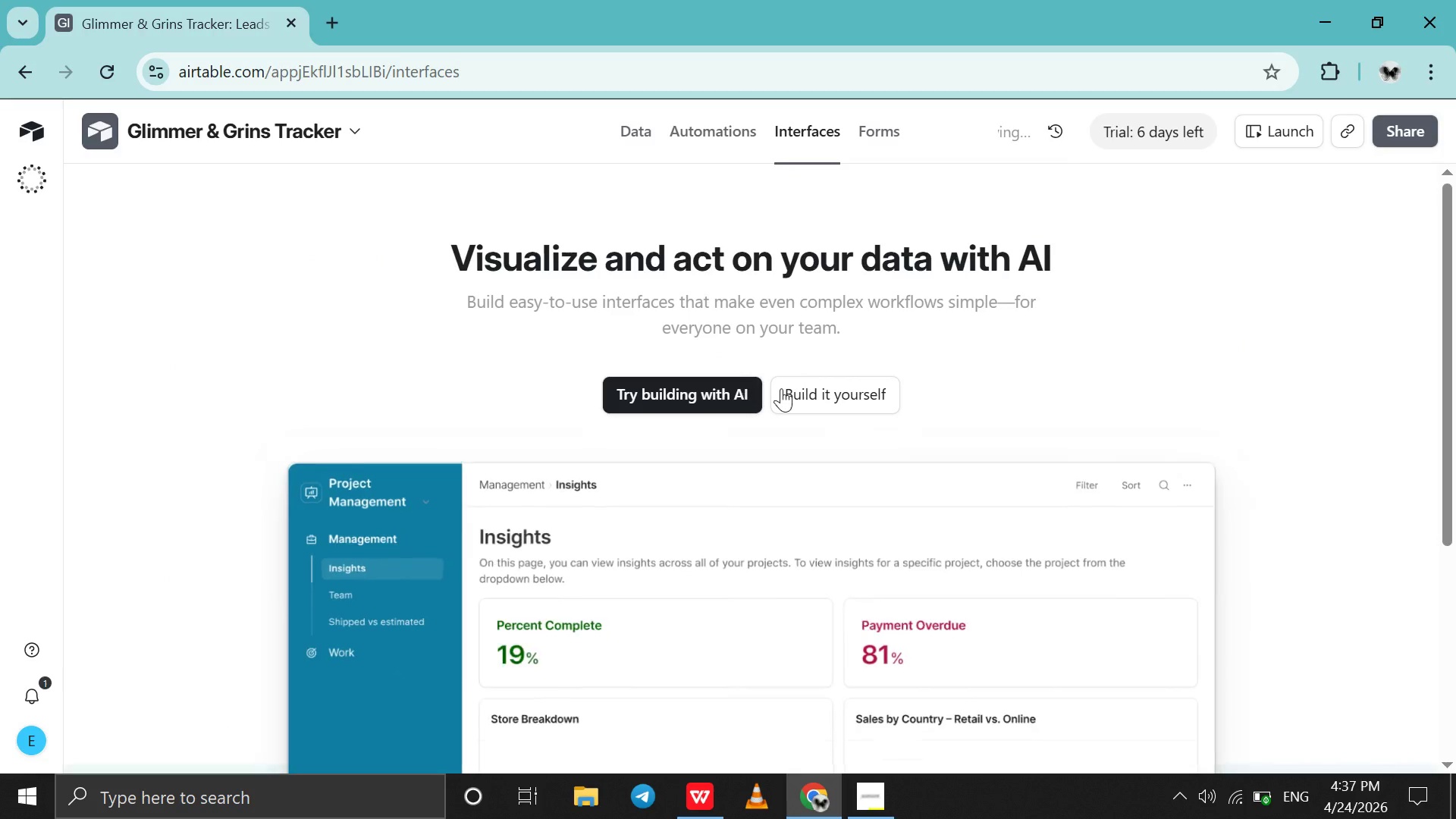 
left_click([812, 394])